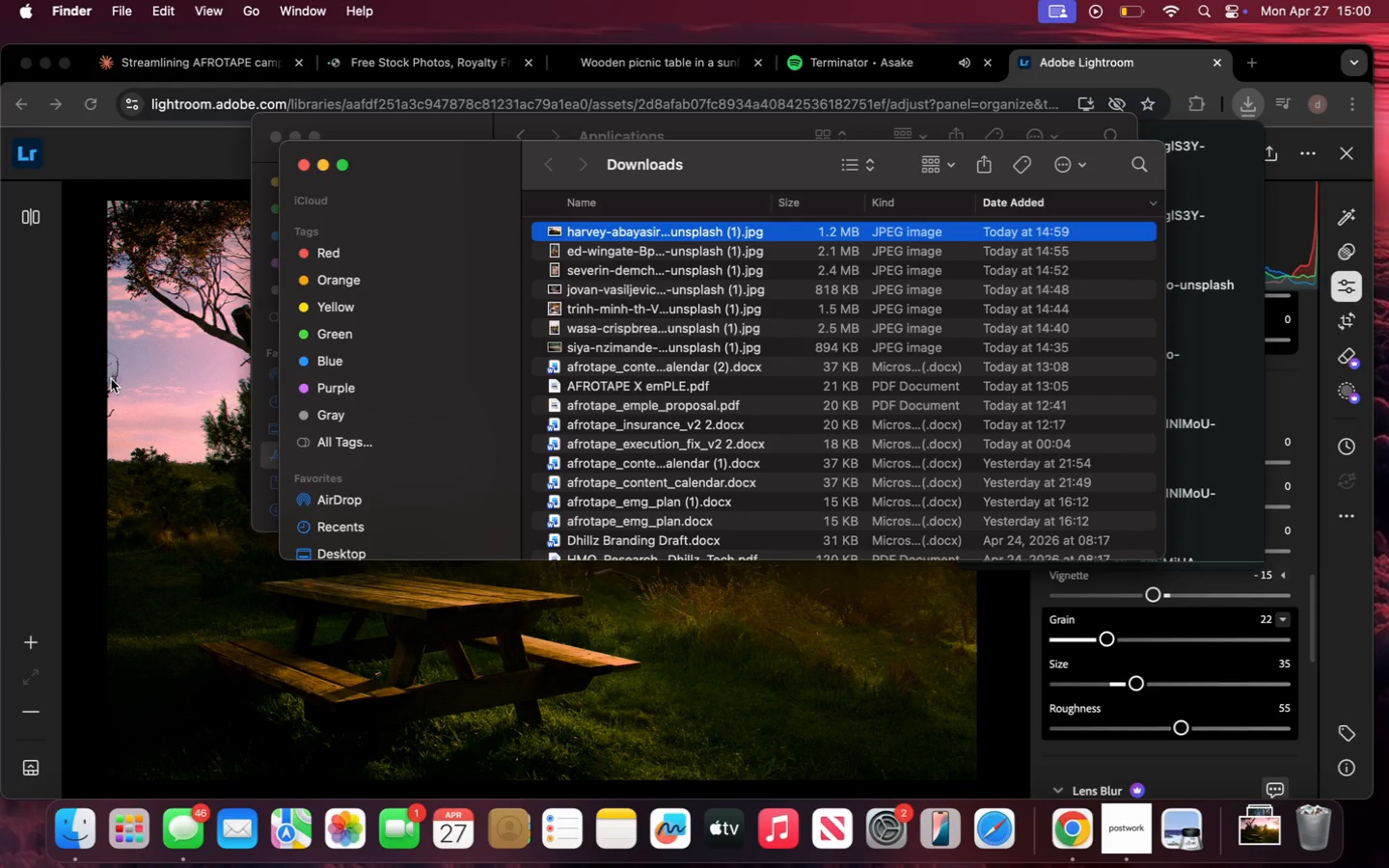 
left_click([111, 379])
 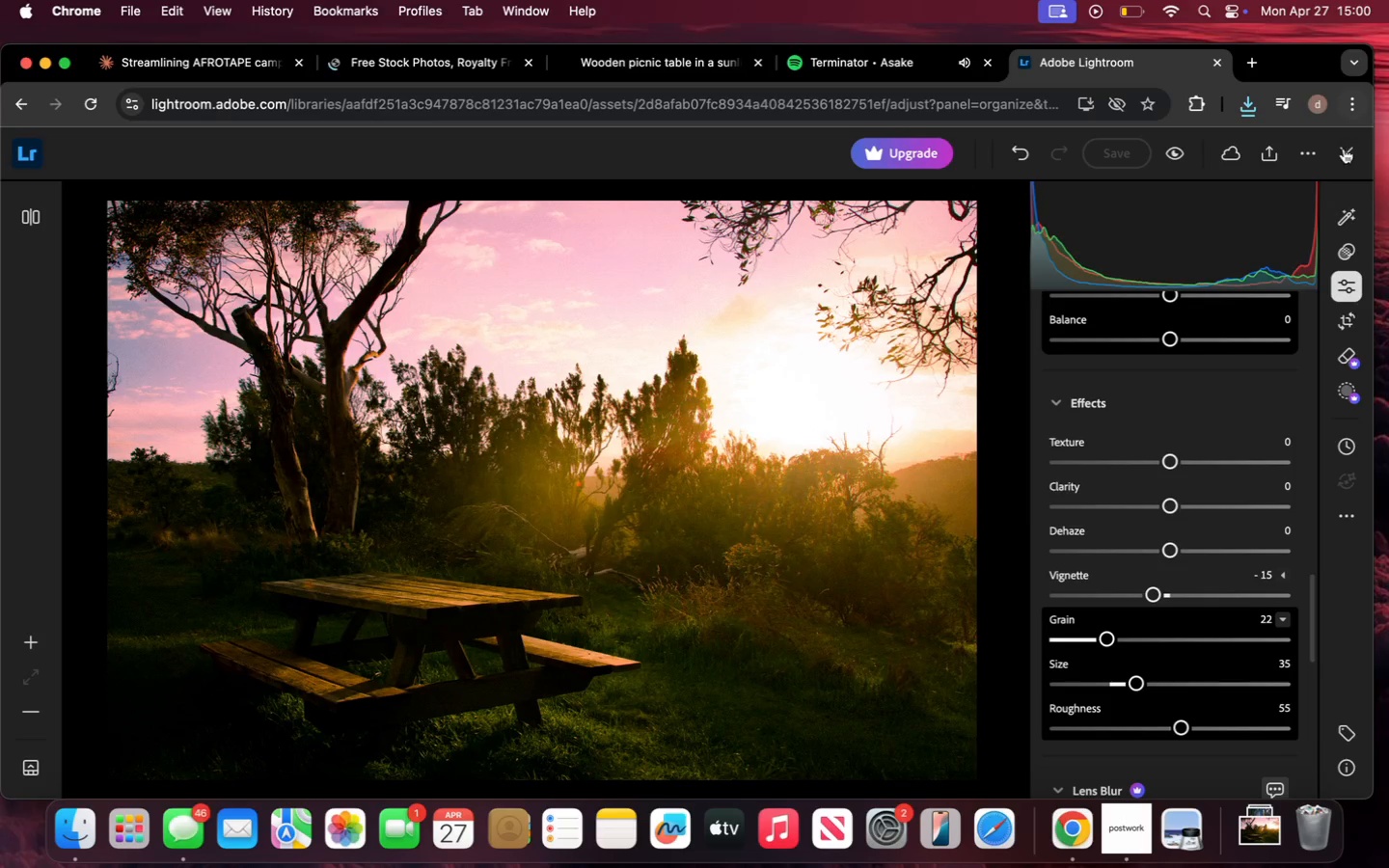 
left_click([1343, 152])
 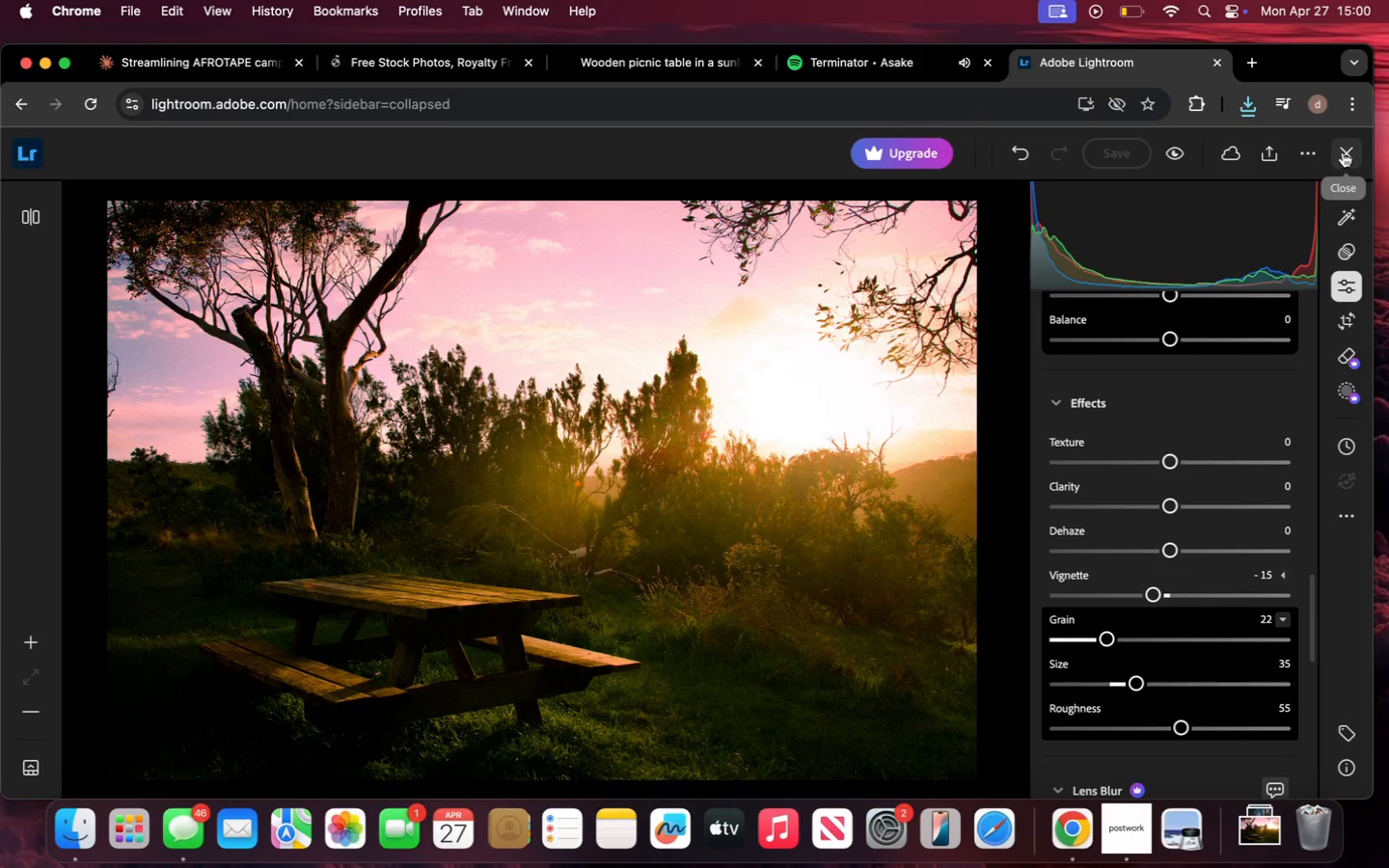 
mouse_move([859, 80])
 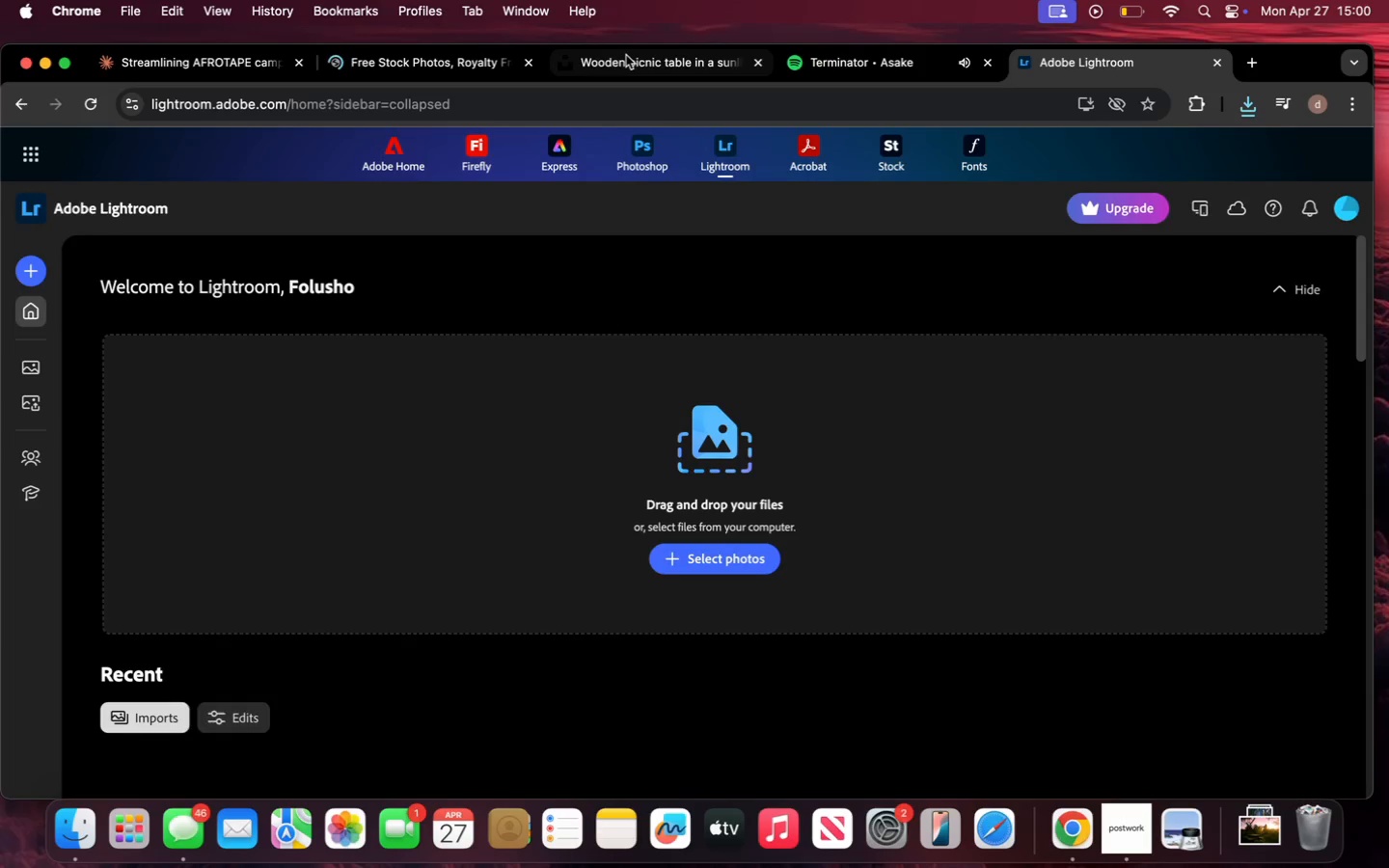 
left_click([626, 55])
 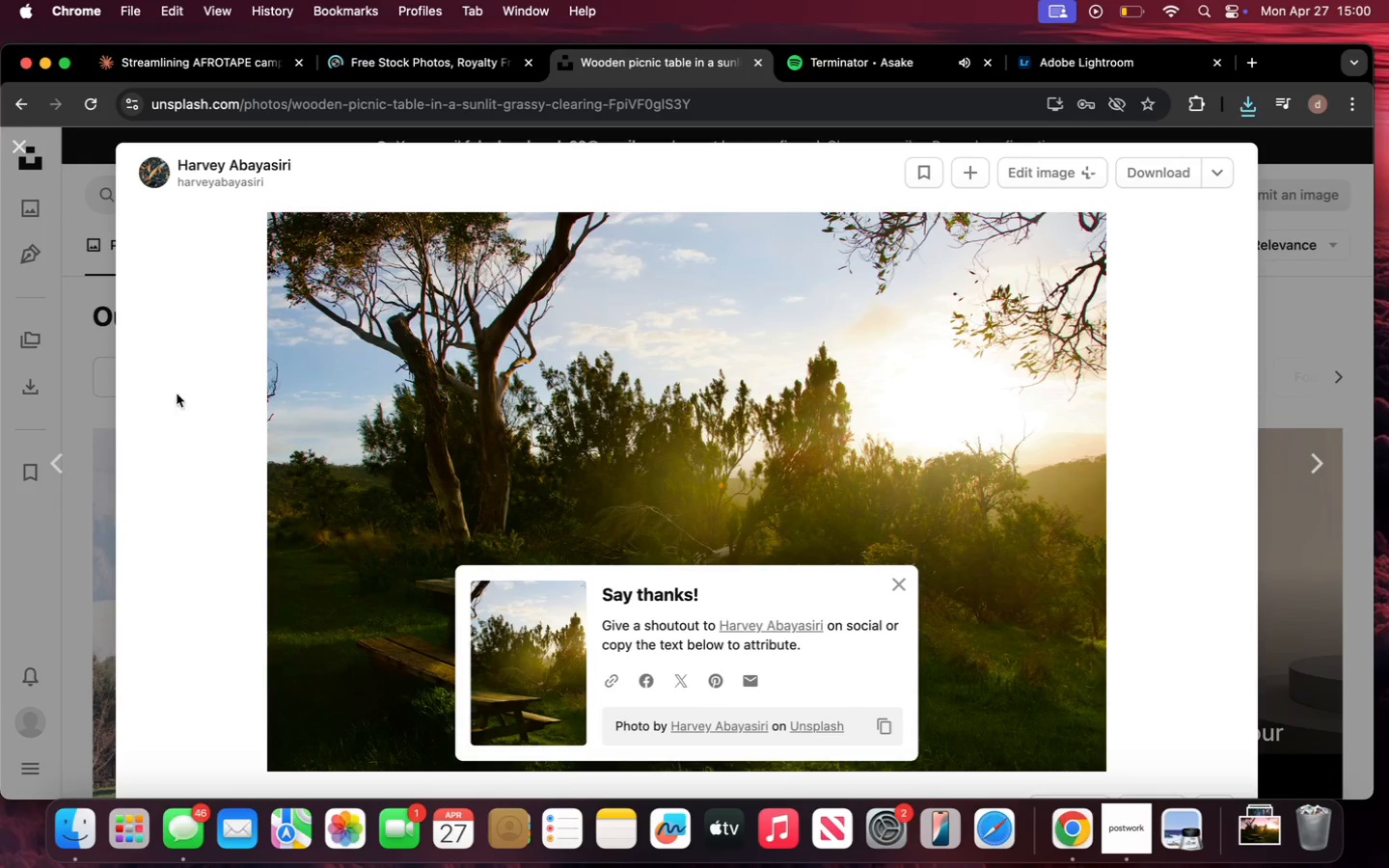 
left_click([109, 359])
 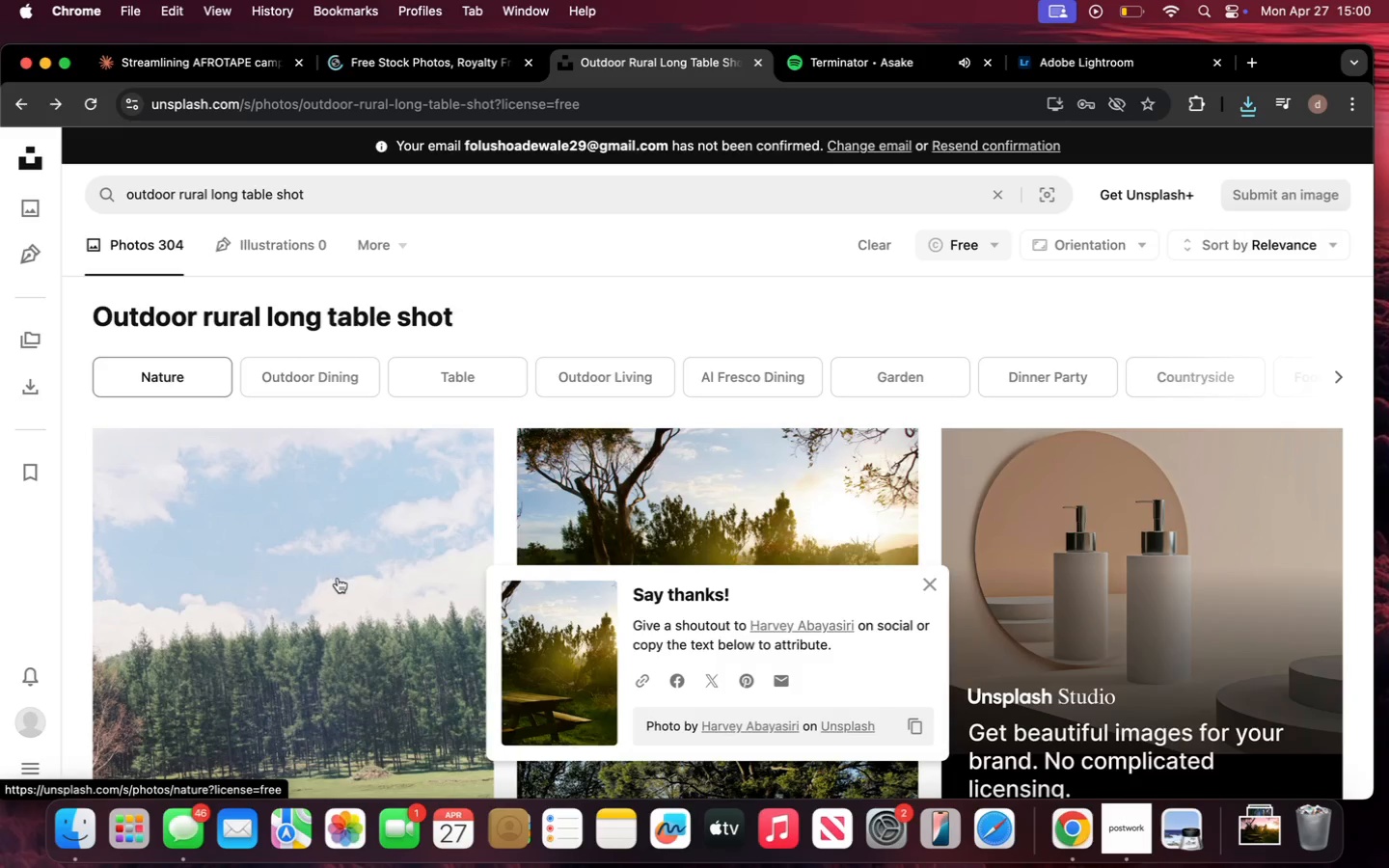 
scroll: coordinate [338, 578], scroll_direction: down, amount: 15.0
 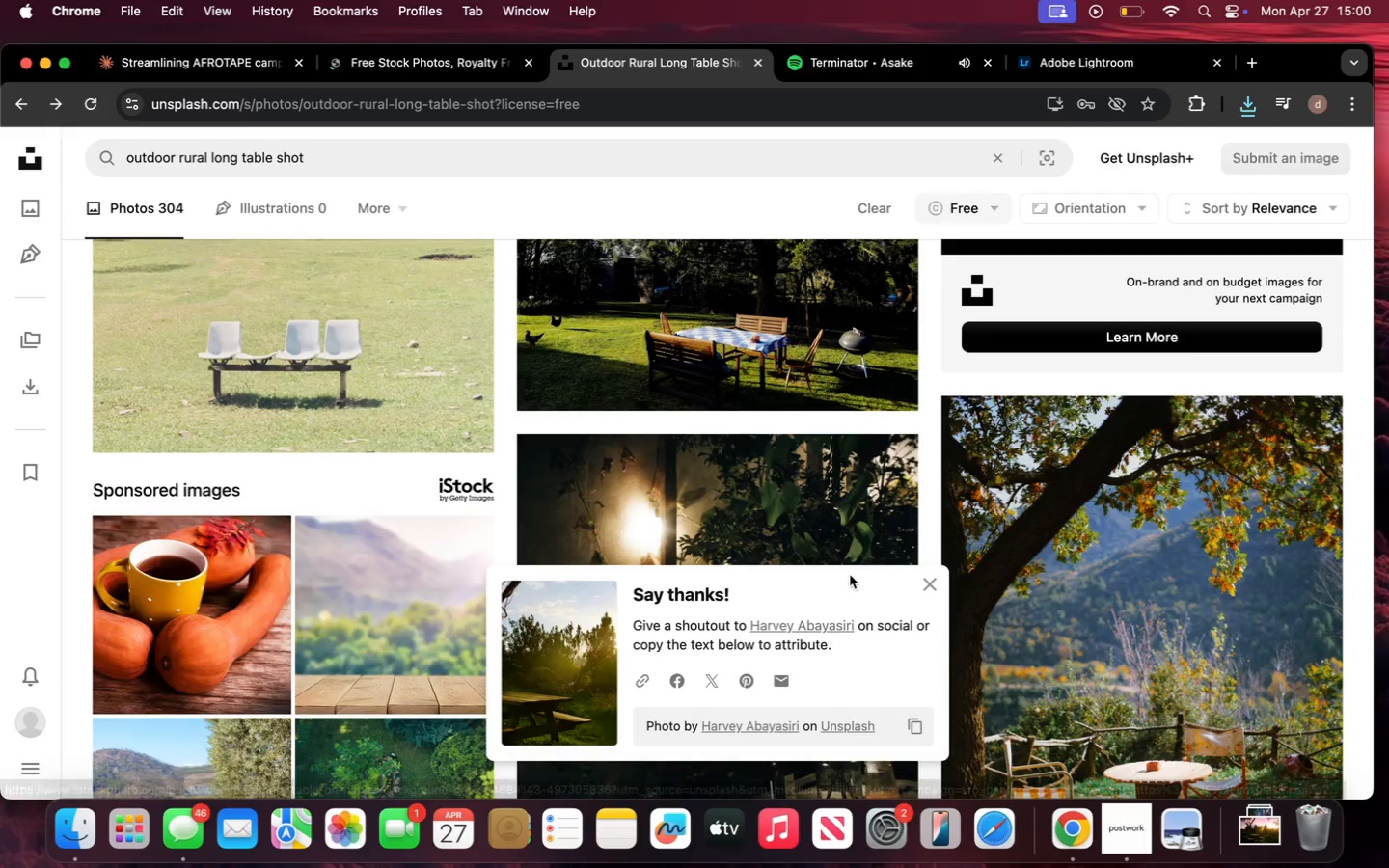 
left_click([934, 585])
 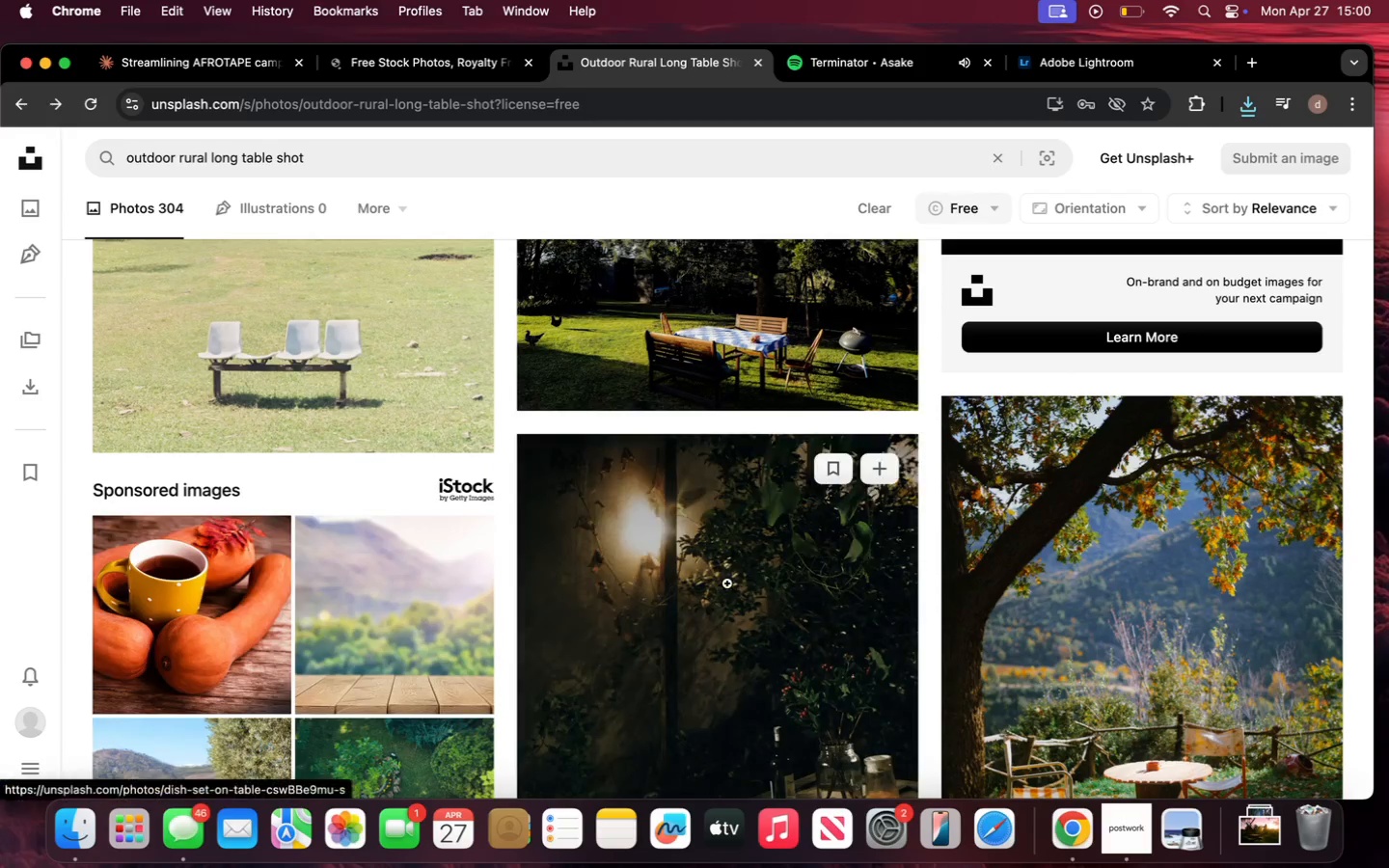 
scroll: coordinate [727, 583], scroll_direction: down, amount: 125.0
 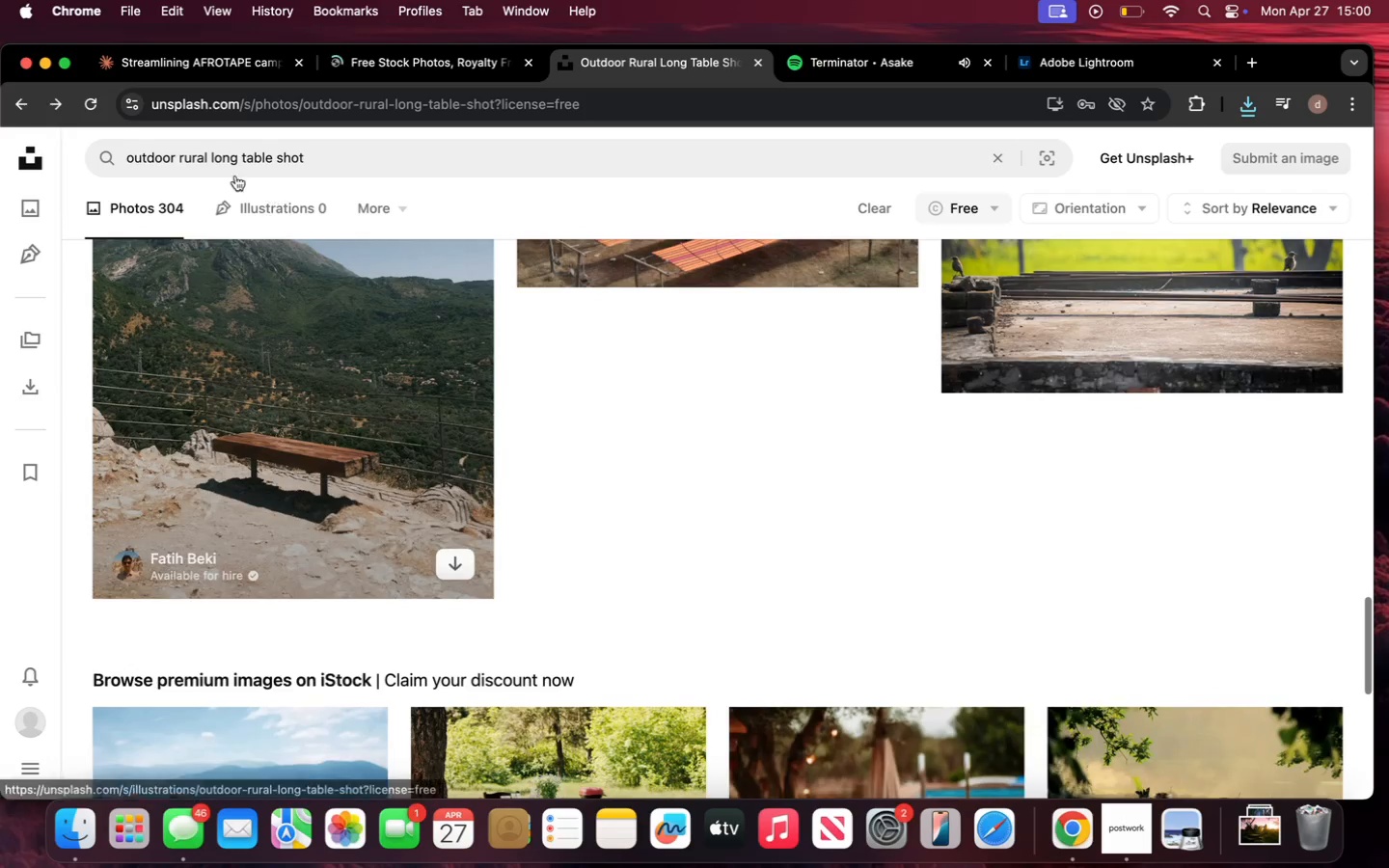 
left_click([207, 160])
 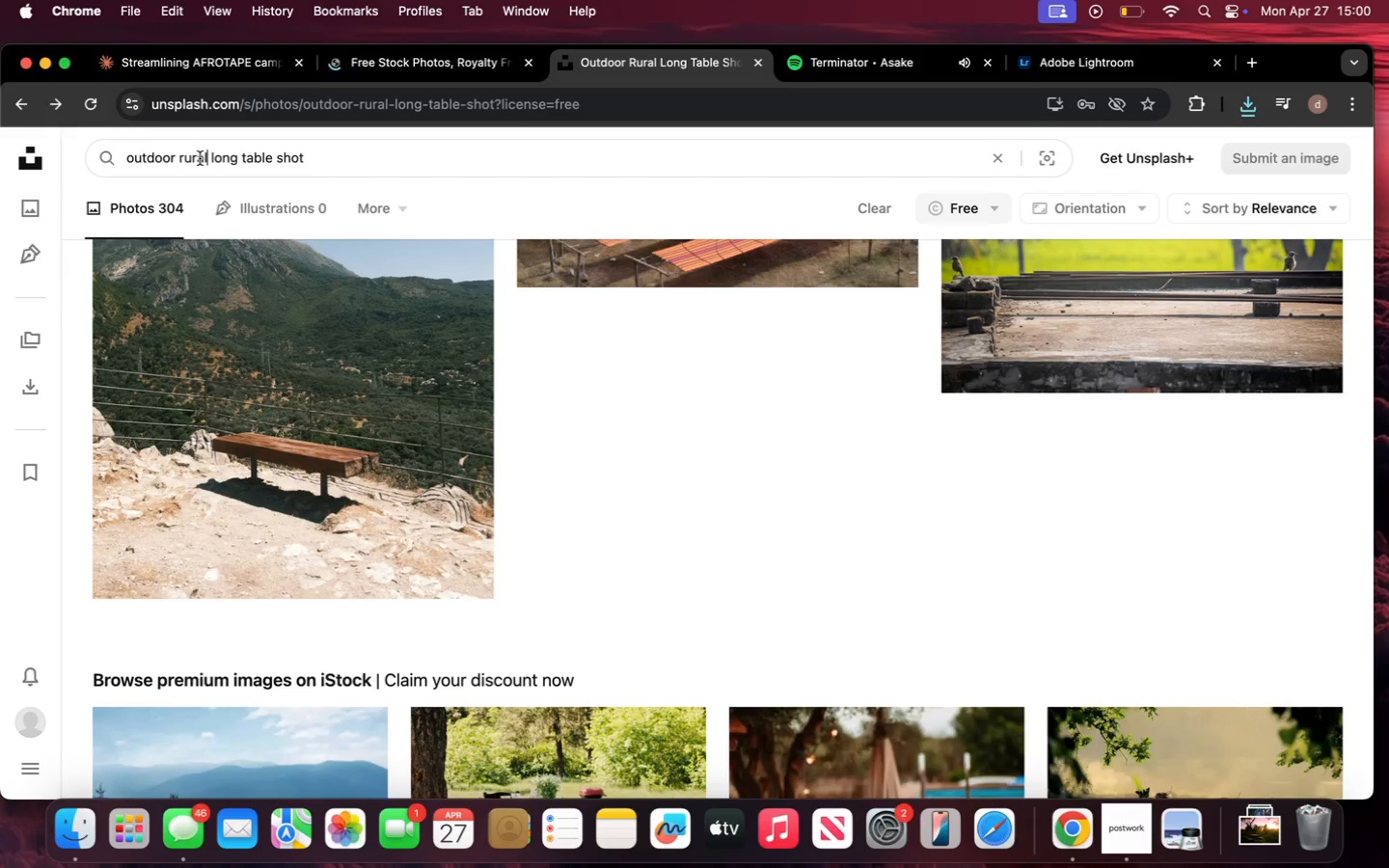 
double_click([200, 158])
 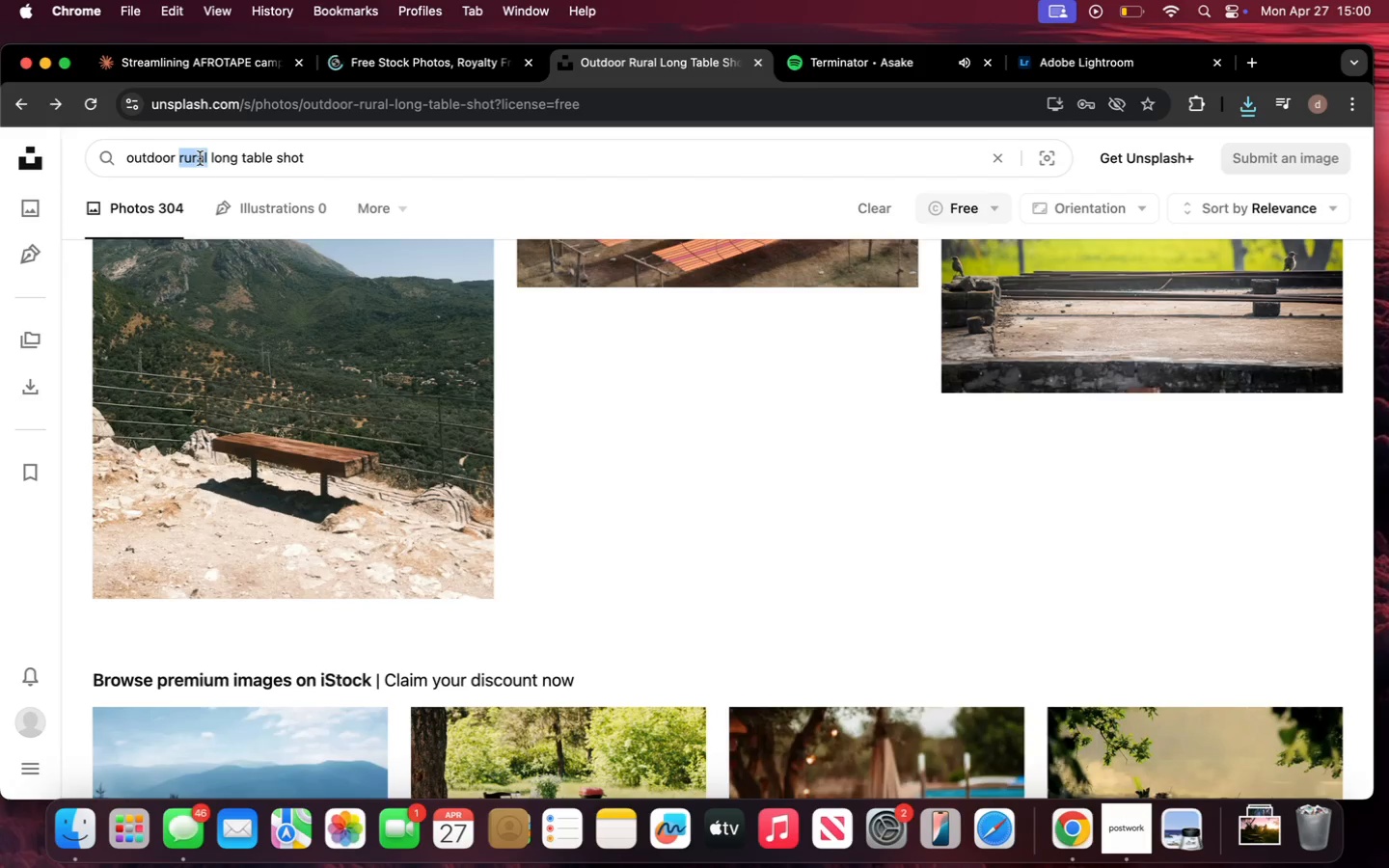 
type(forest )
key(Backspace)
 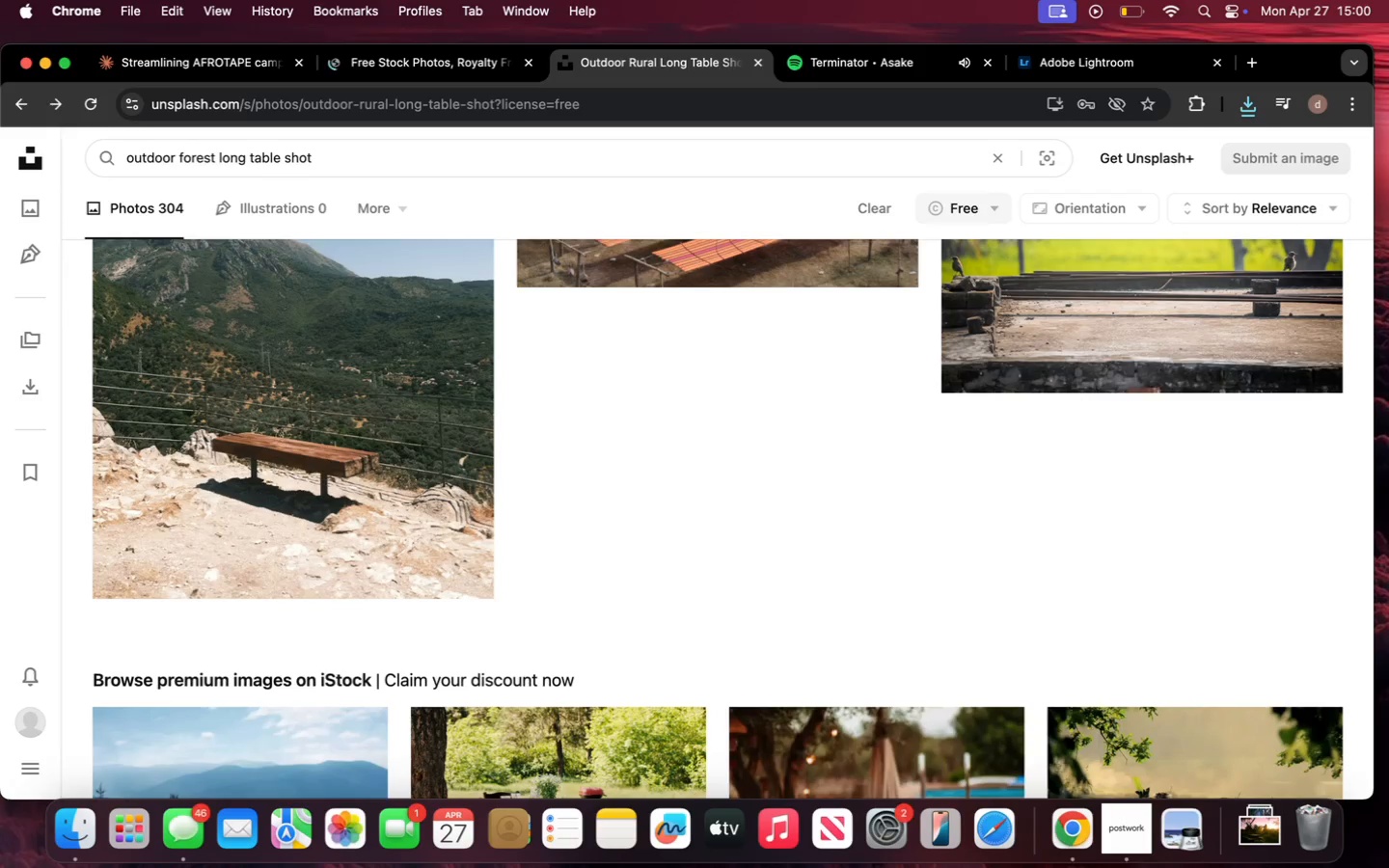 
key(Enter)
 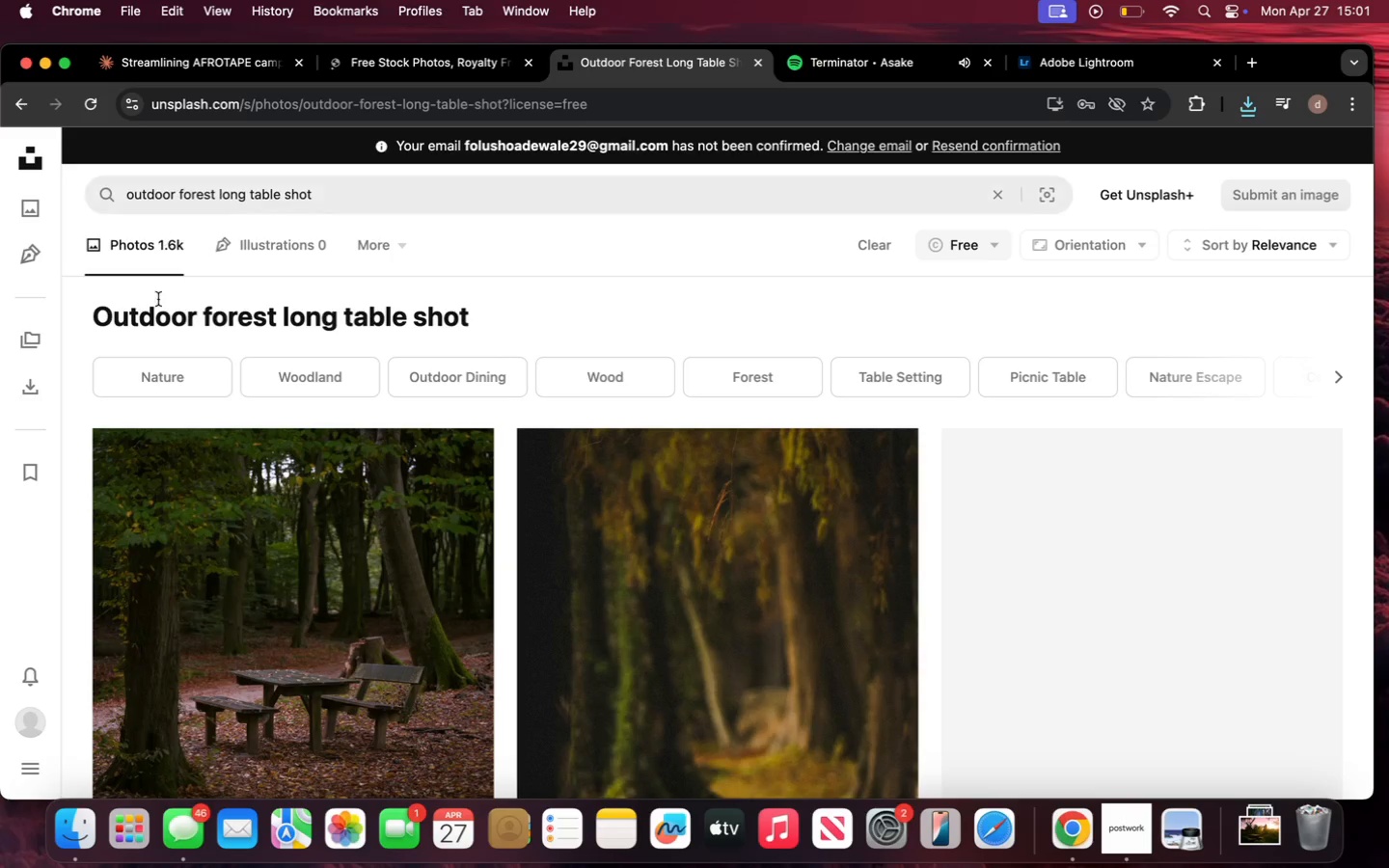 
scroll: coordinate [267, 512], scroll_direction: down, amount: 63.0
 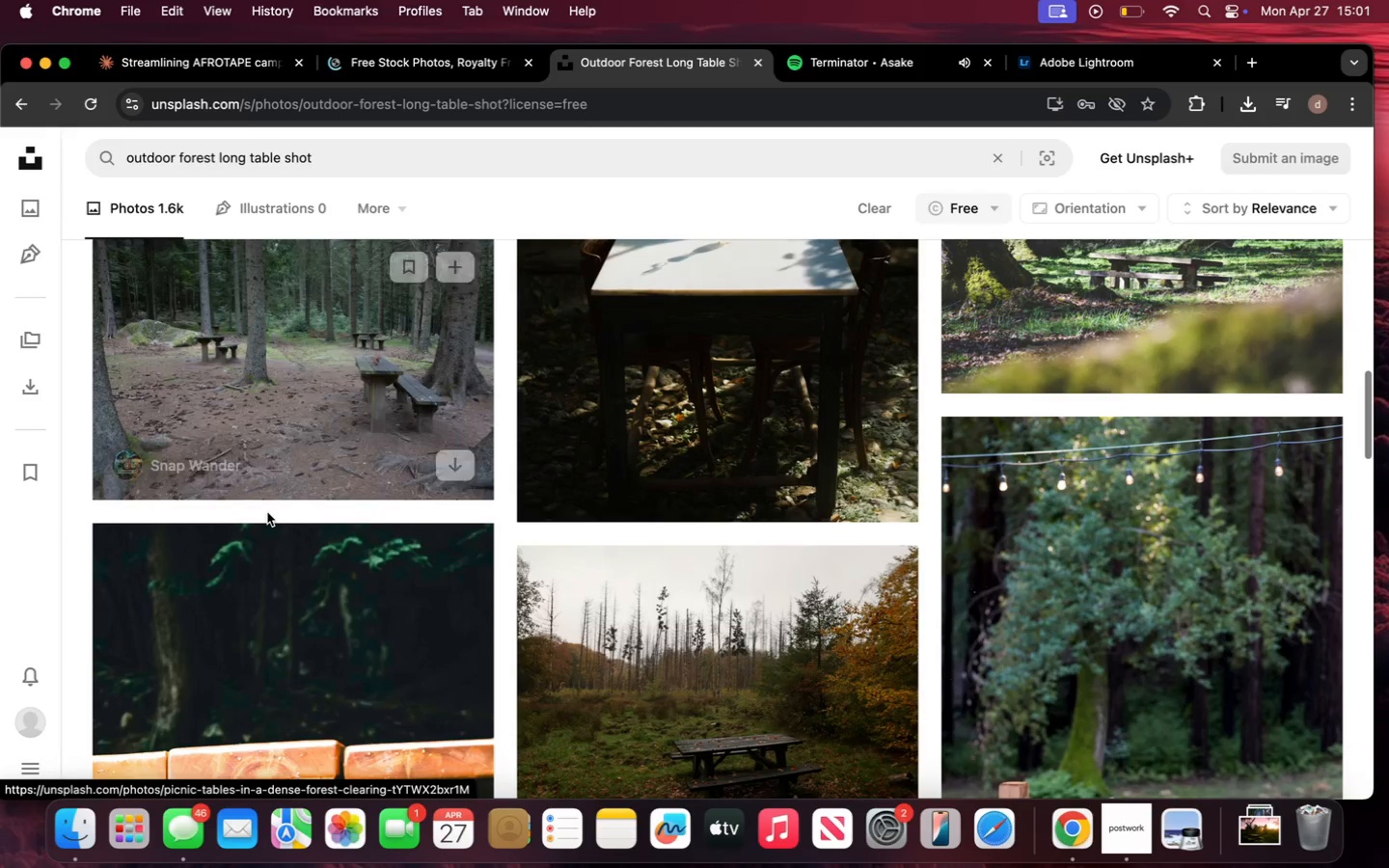 
left_click([267, 512])
 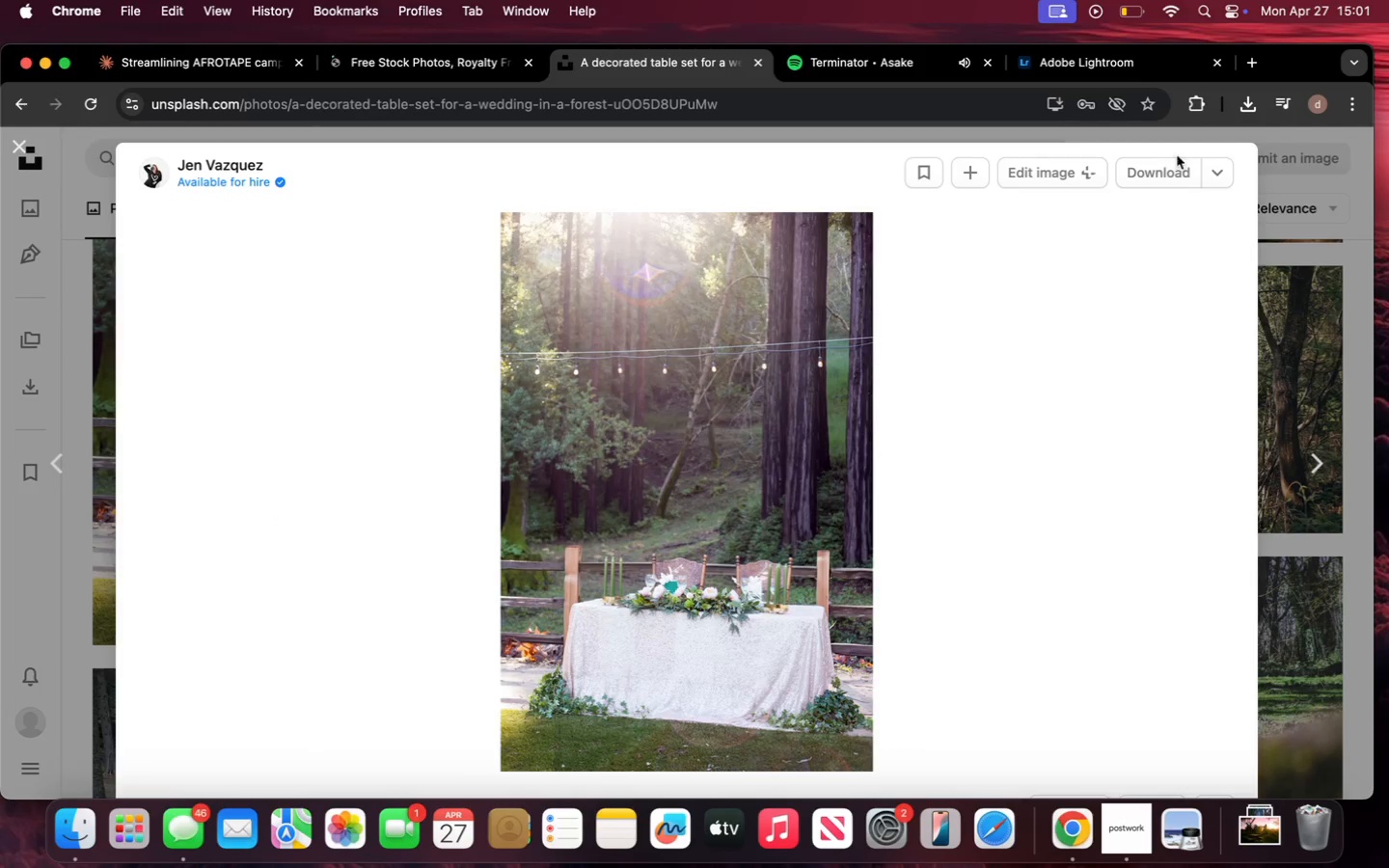 
scroll: coordinate [267, 512], scroll_direction: up, amount: 40.0
 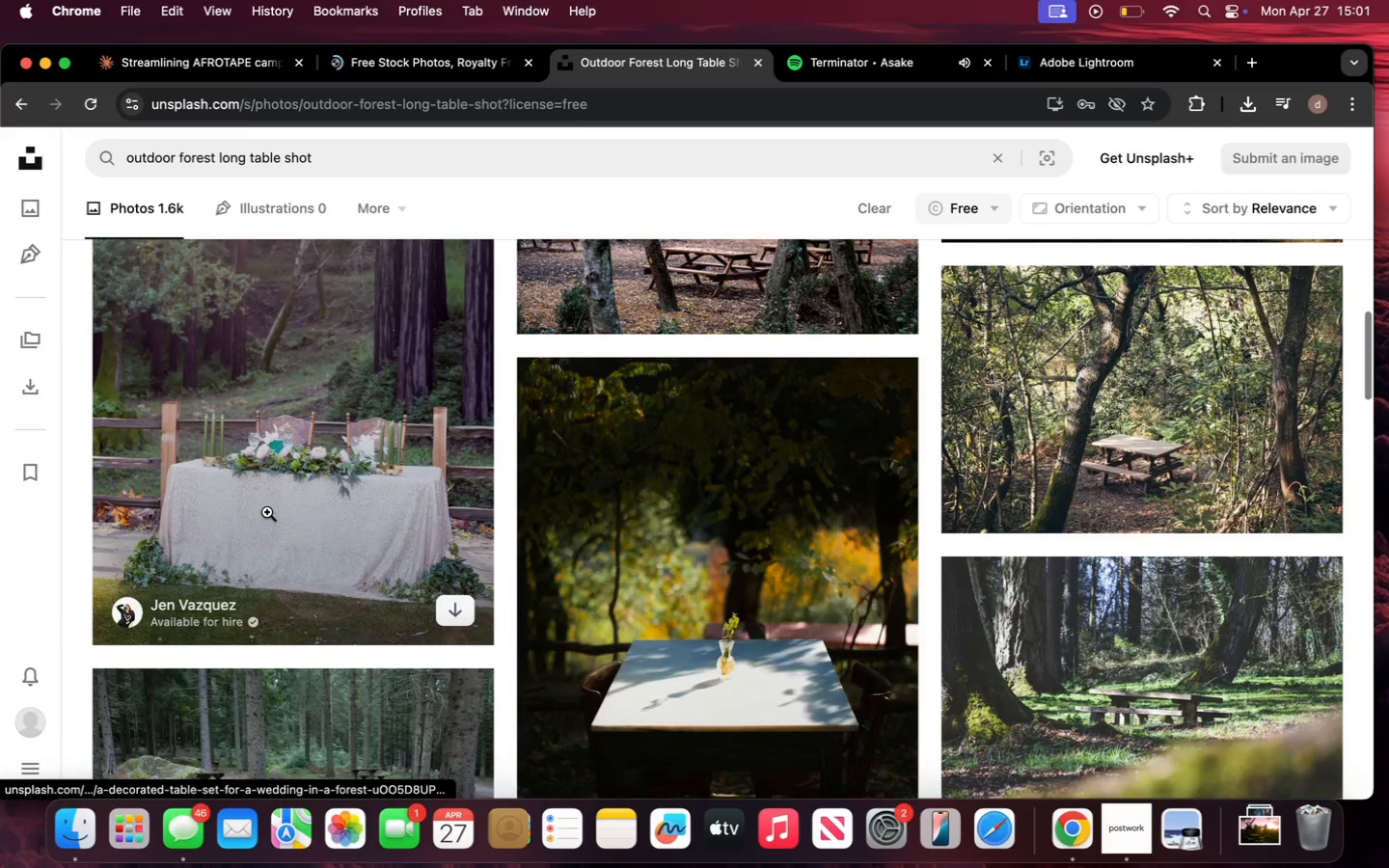 
left_click([1219, 173])
 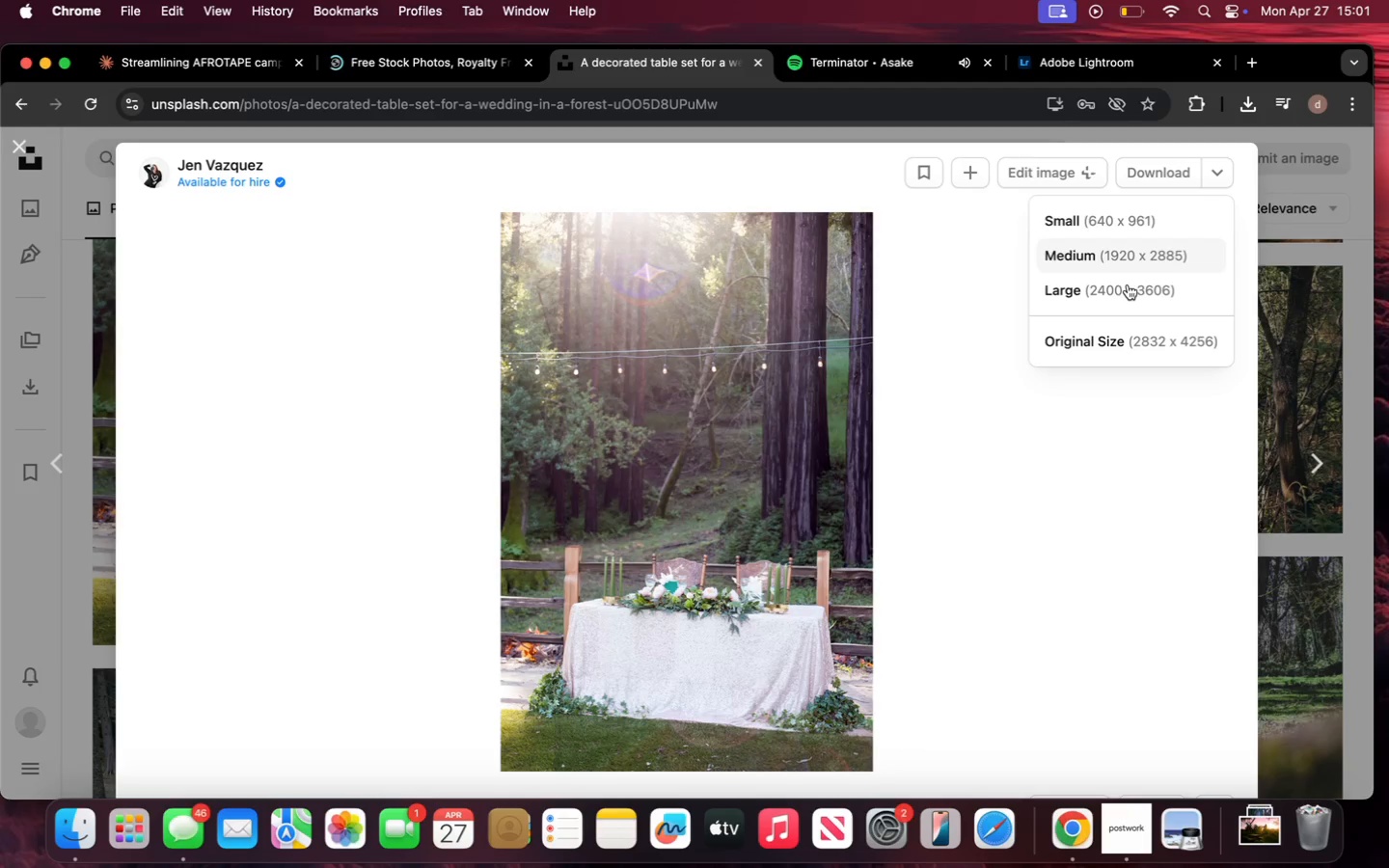 
left_click([1128, 285])
 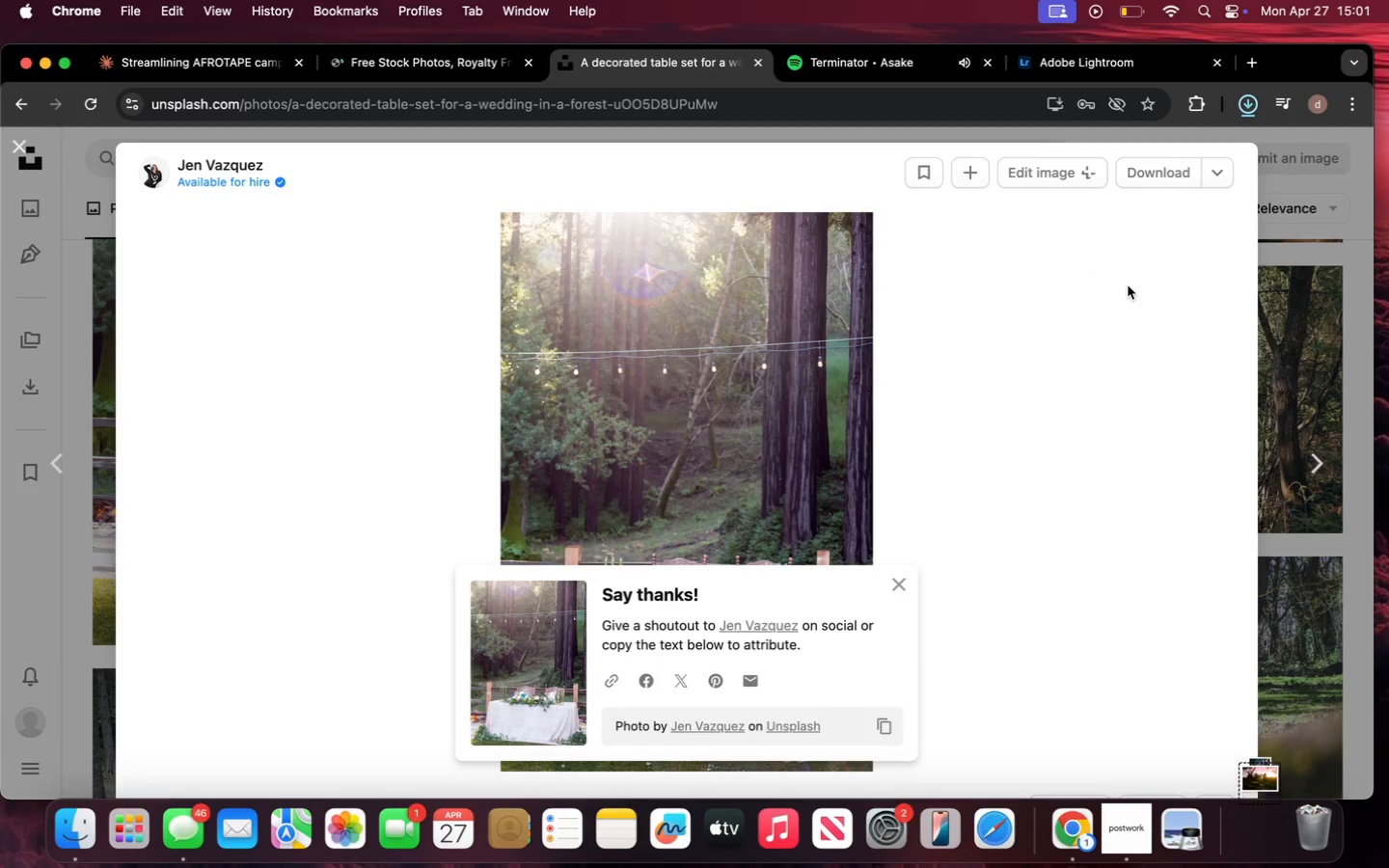 
wait(8.04)
 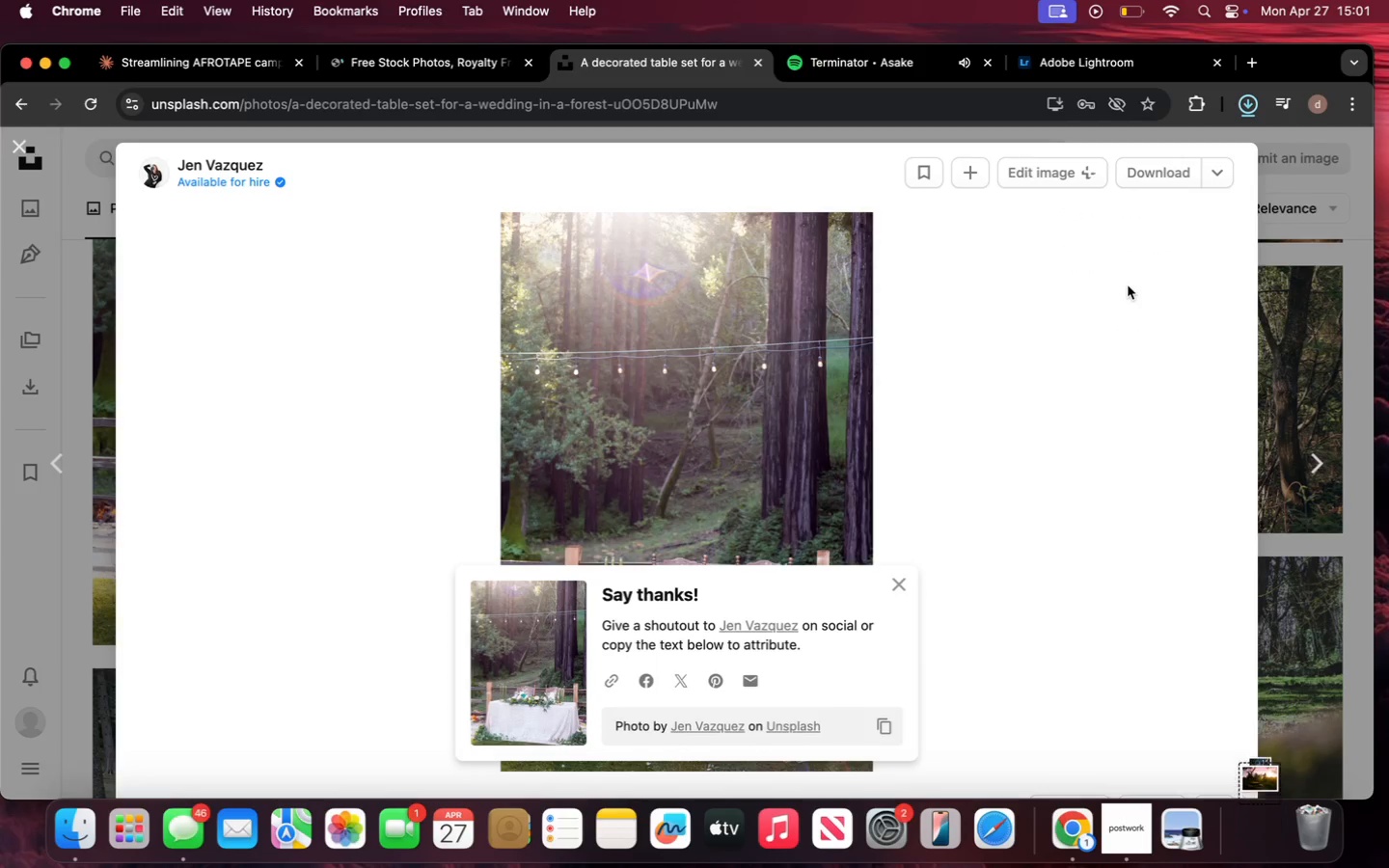 
left_click([96, 820])
 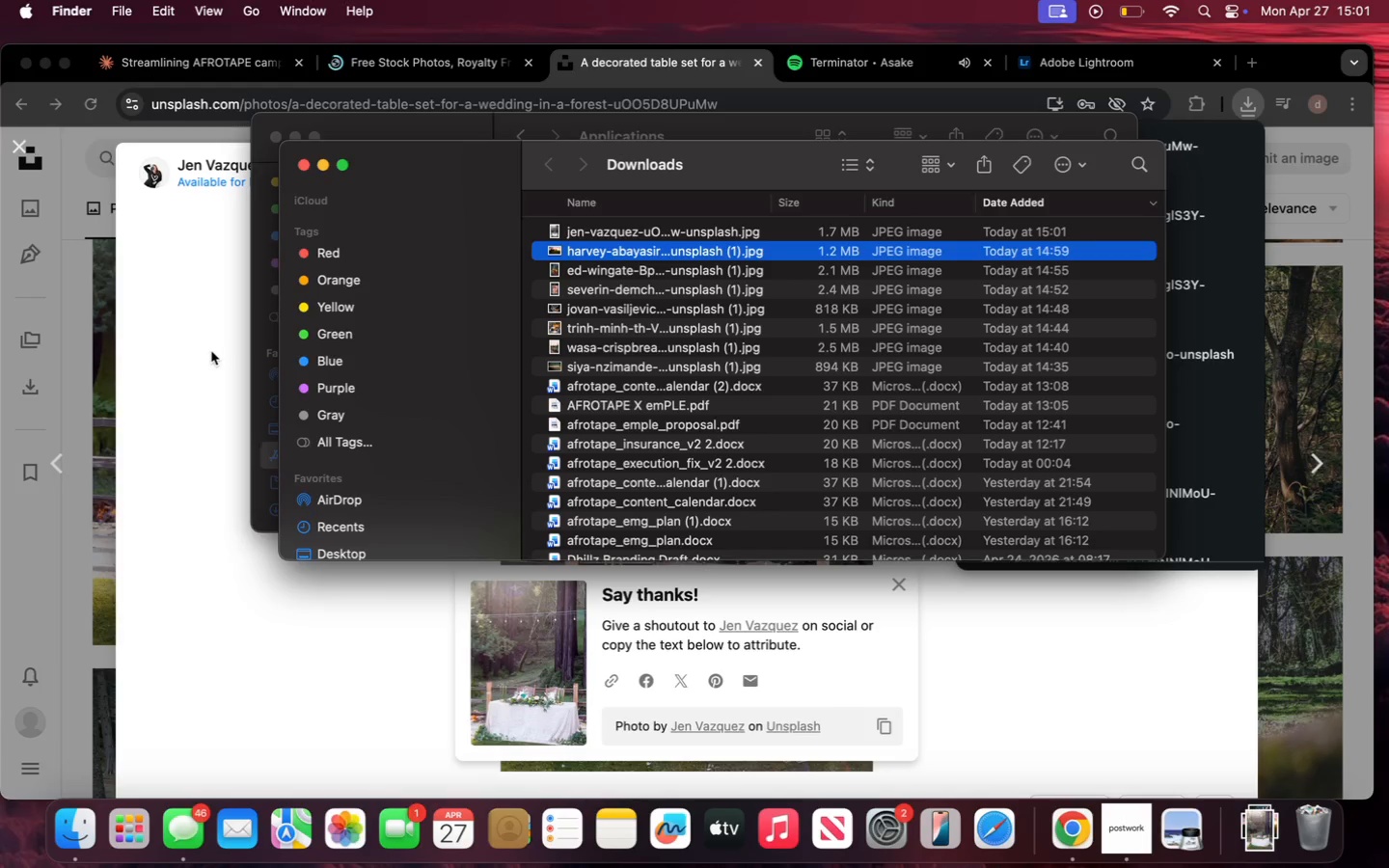 
wait(6.63)
 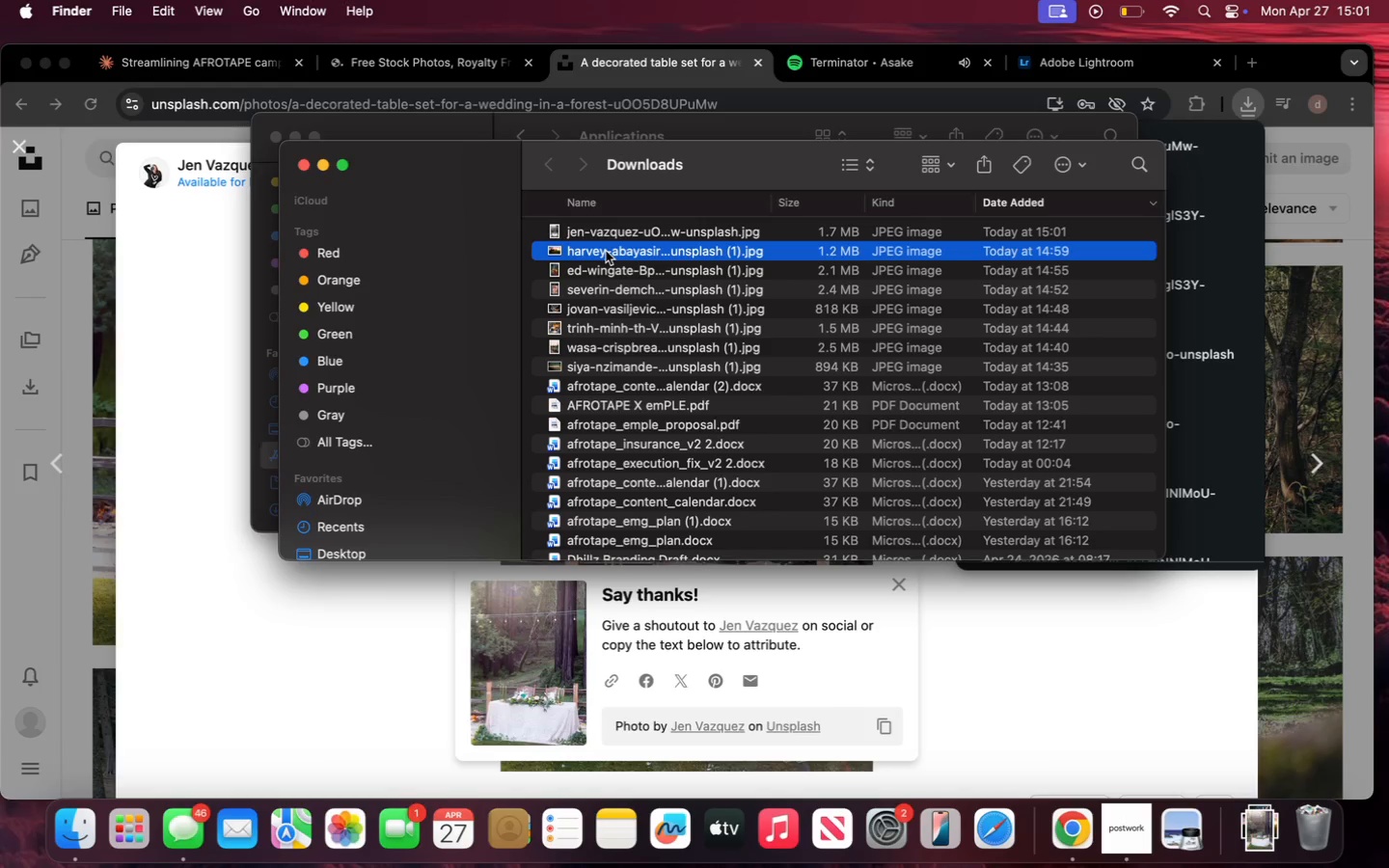 
left_click([1056, 64])
 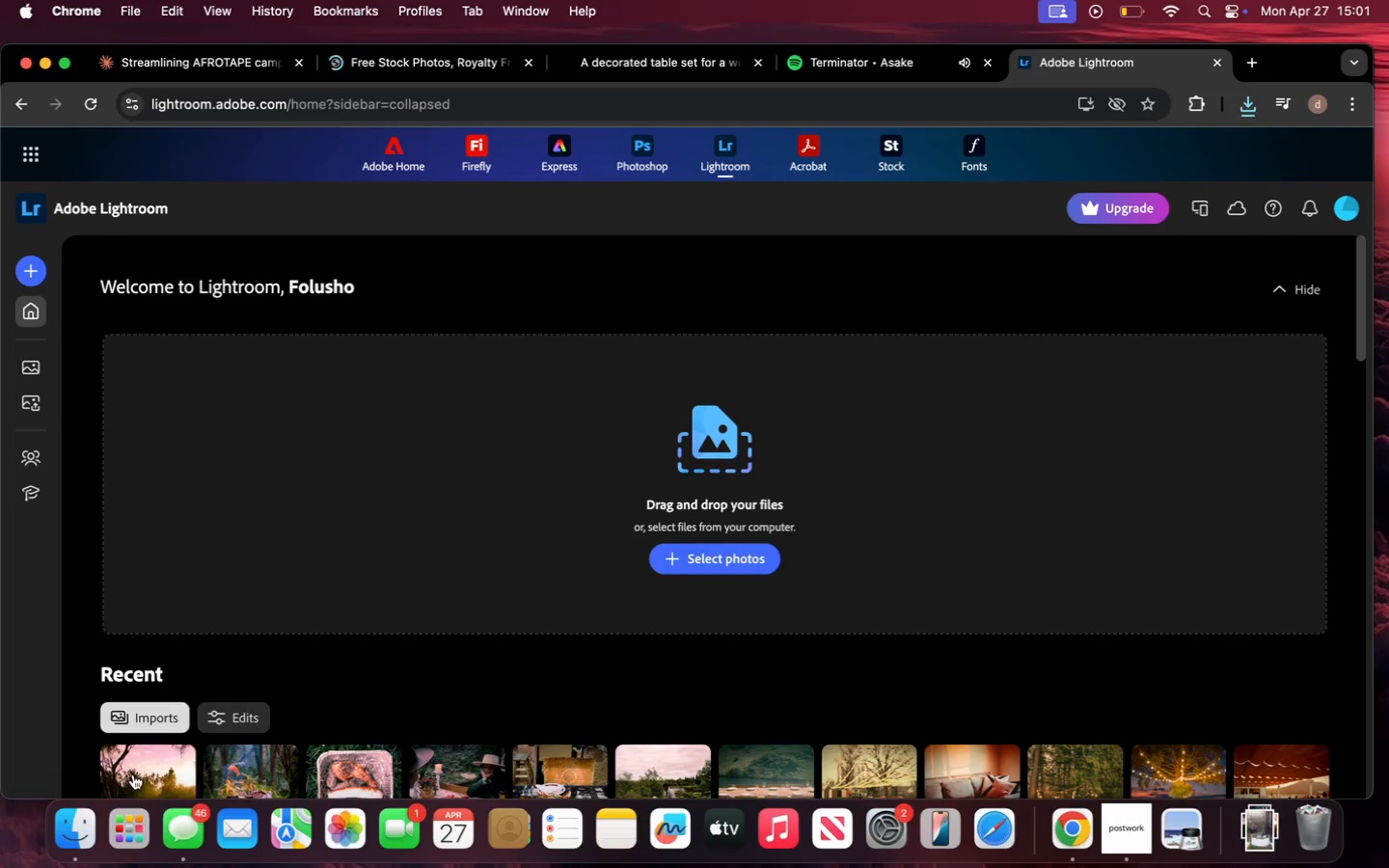 
left_click([85, 813])
 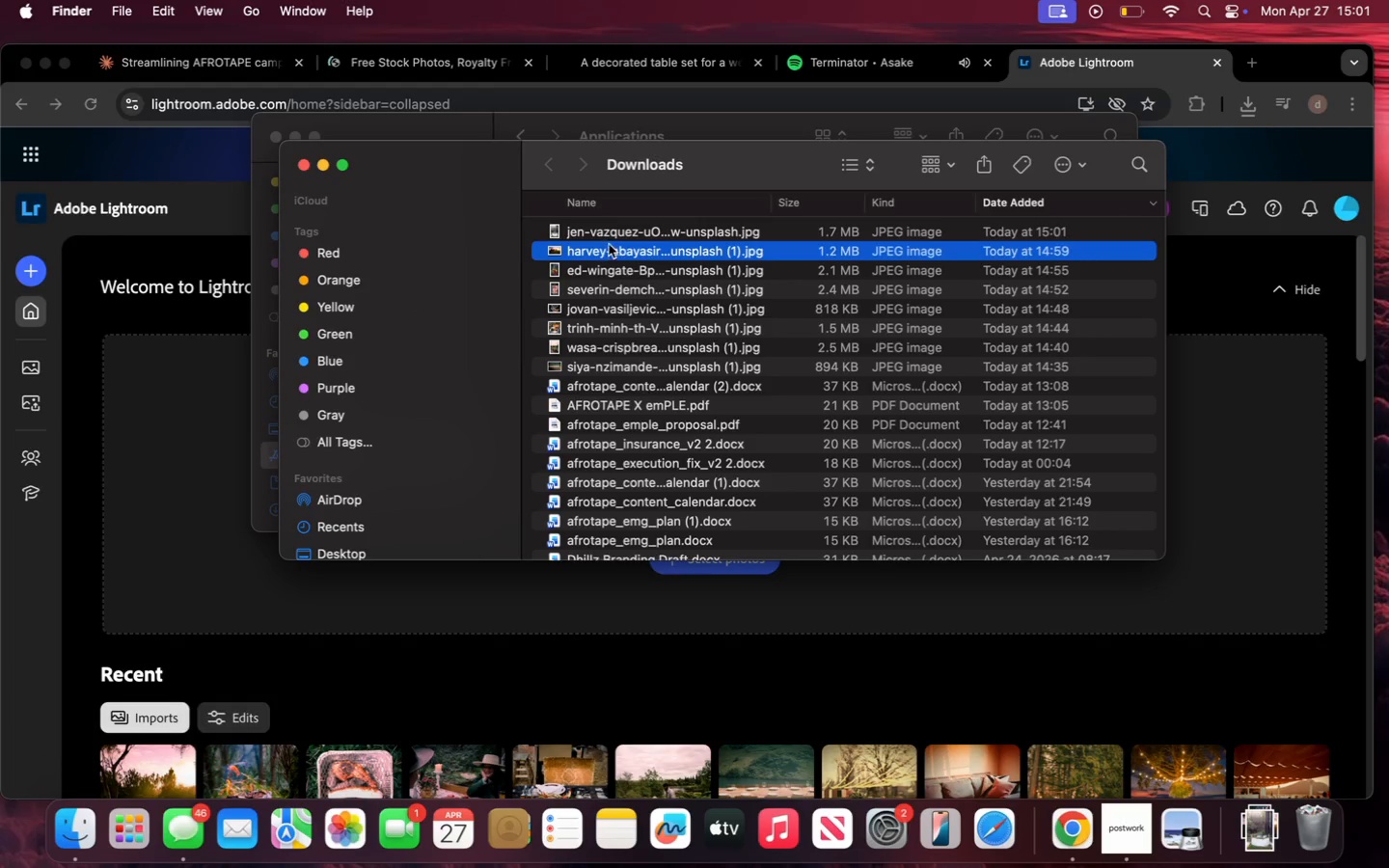 
left_click([607, 236])
 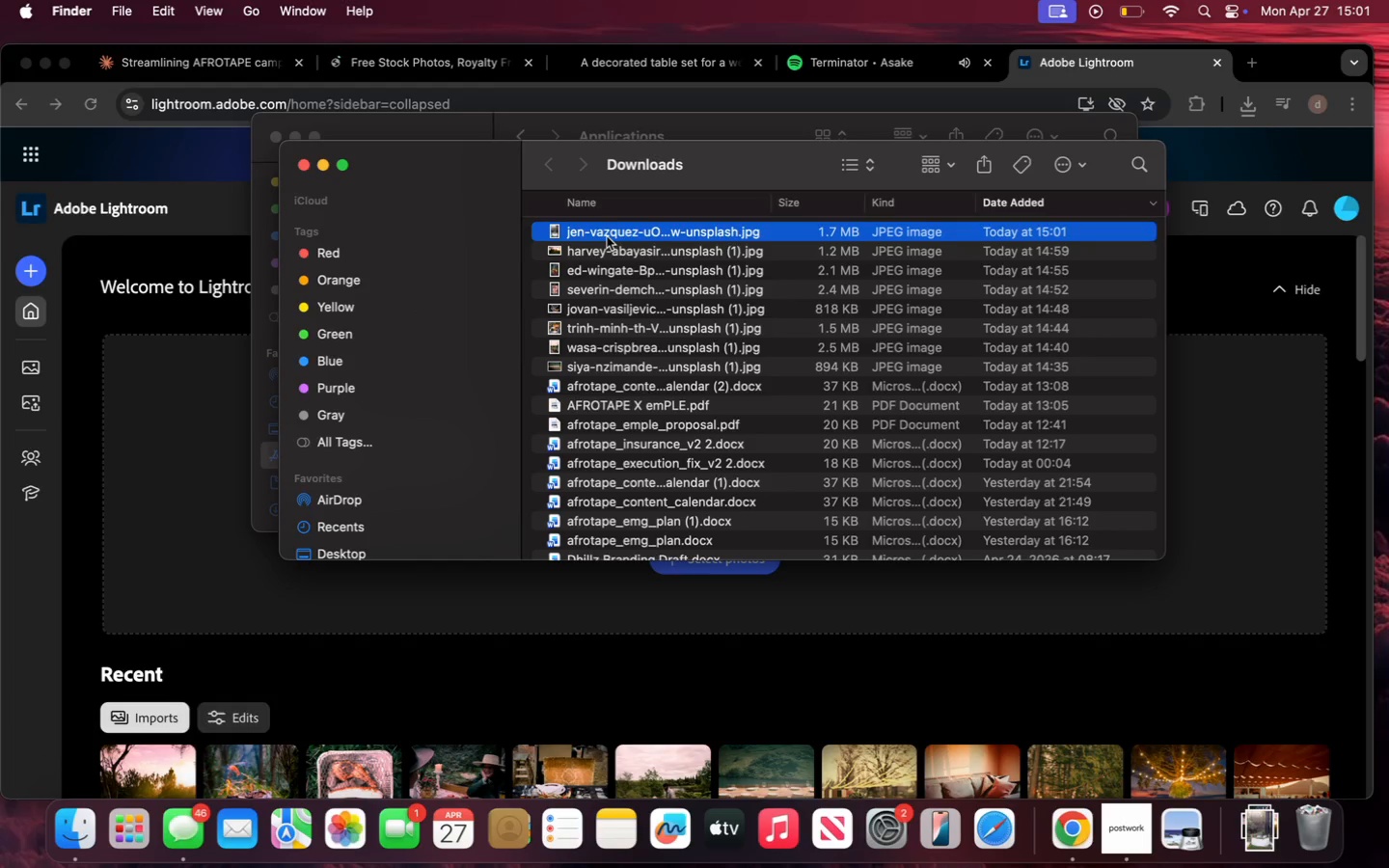 
left_click_drag(start_coordinate=[607, 236], to_coordinate=[210, 374])
 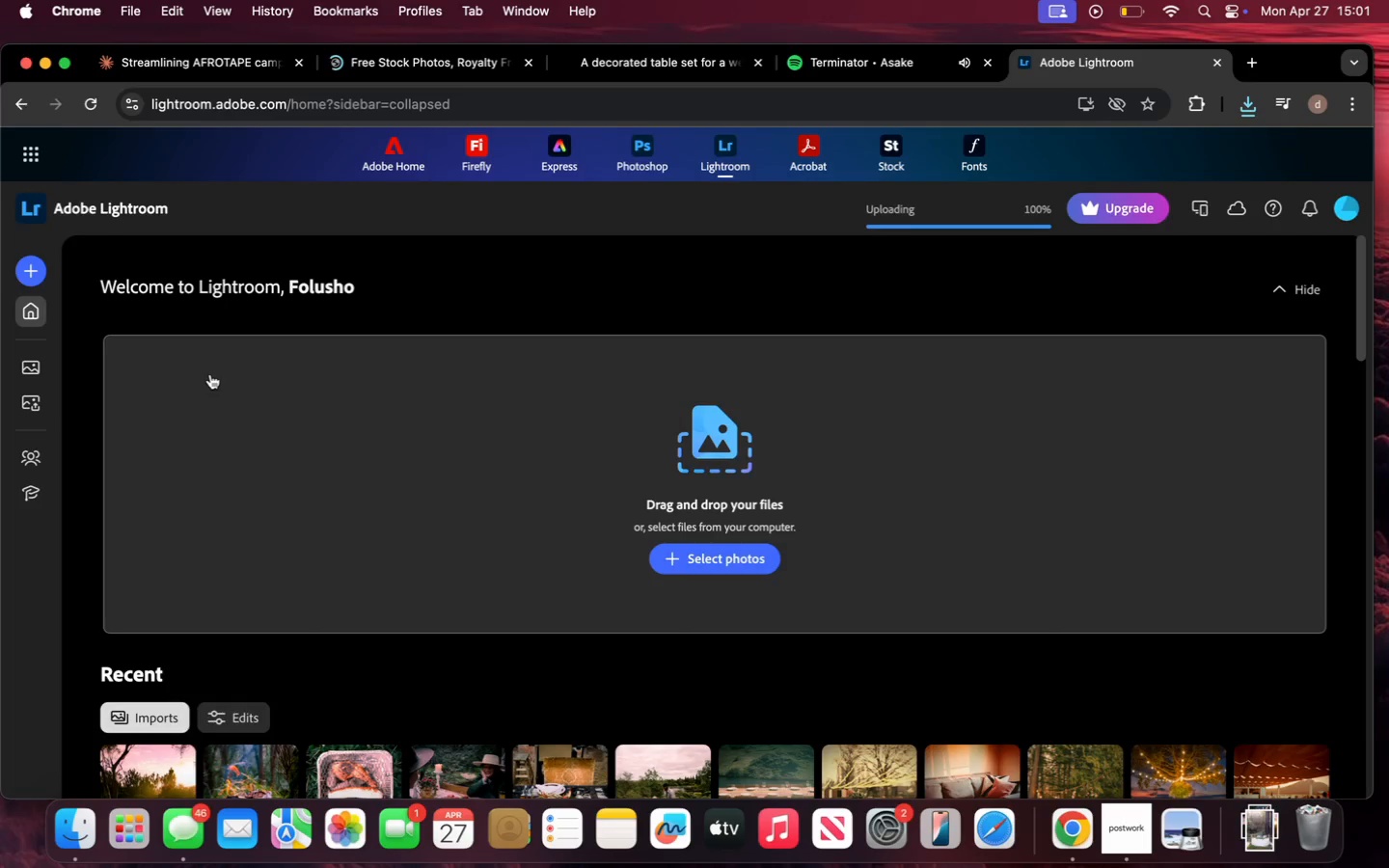 
wait(9.57)
 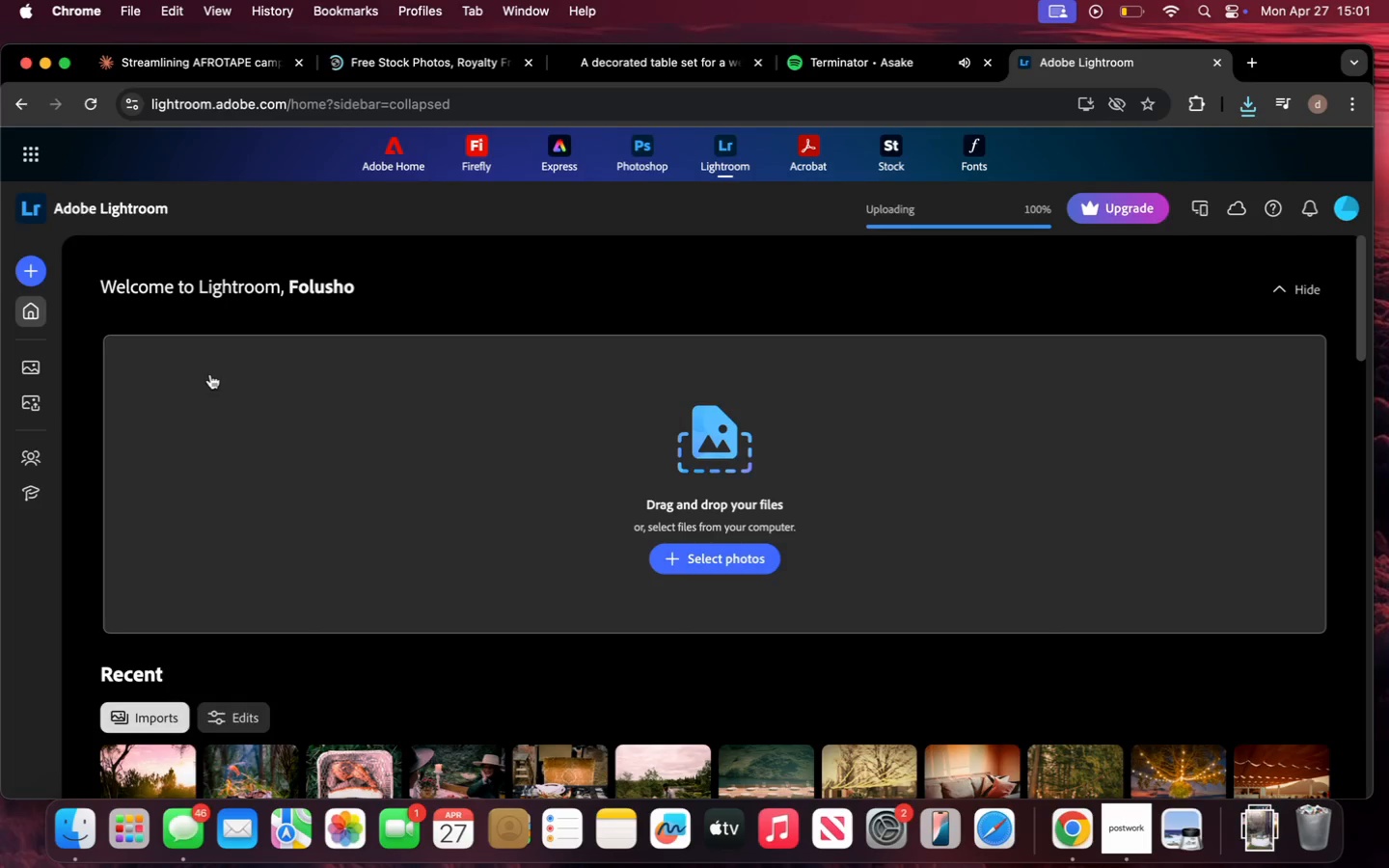 
scroll: coordinate [210, 374], scroll_direction: down, amount: 10.0
 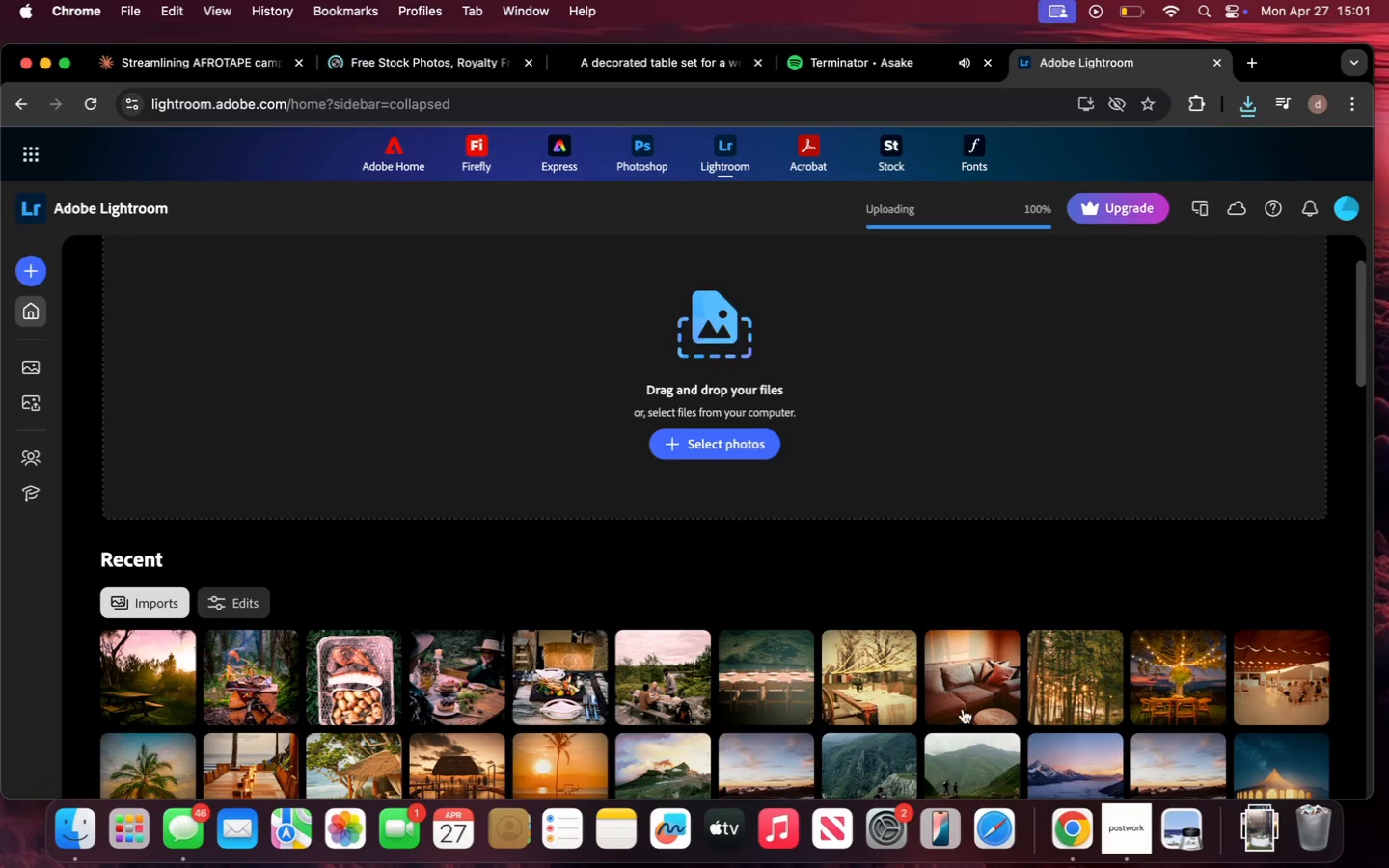 
left_click([1135, 832])